 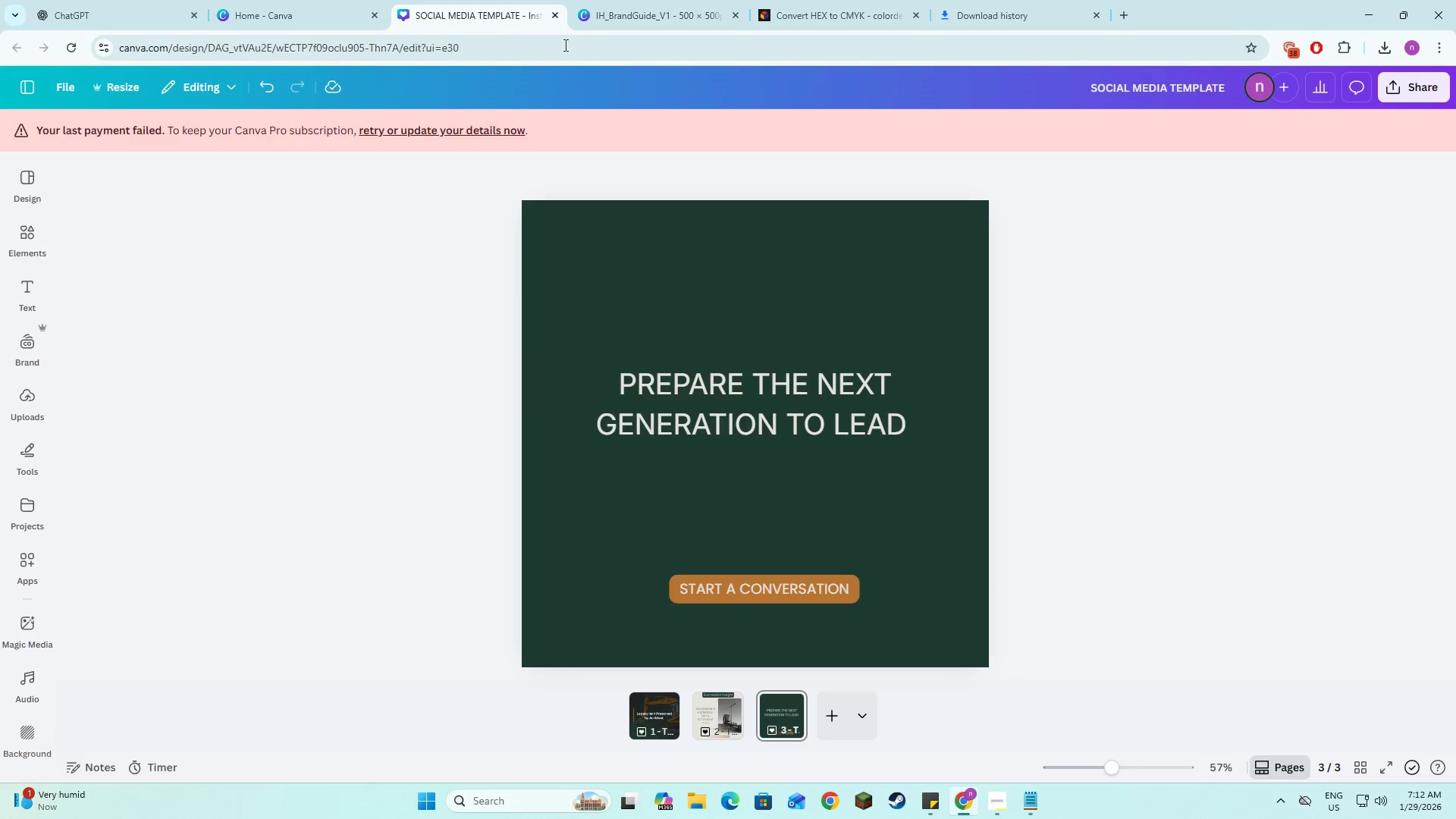 
left_click([636, 701])
 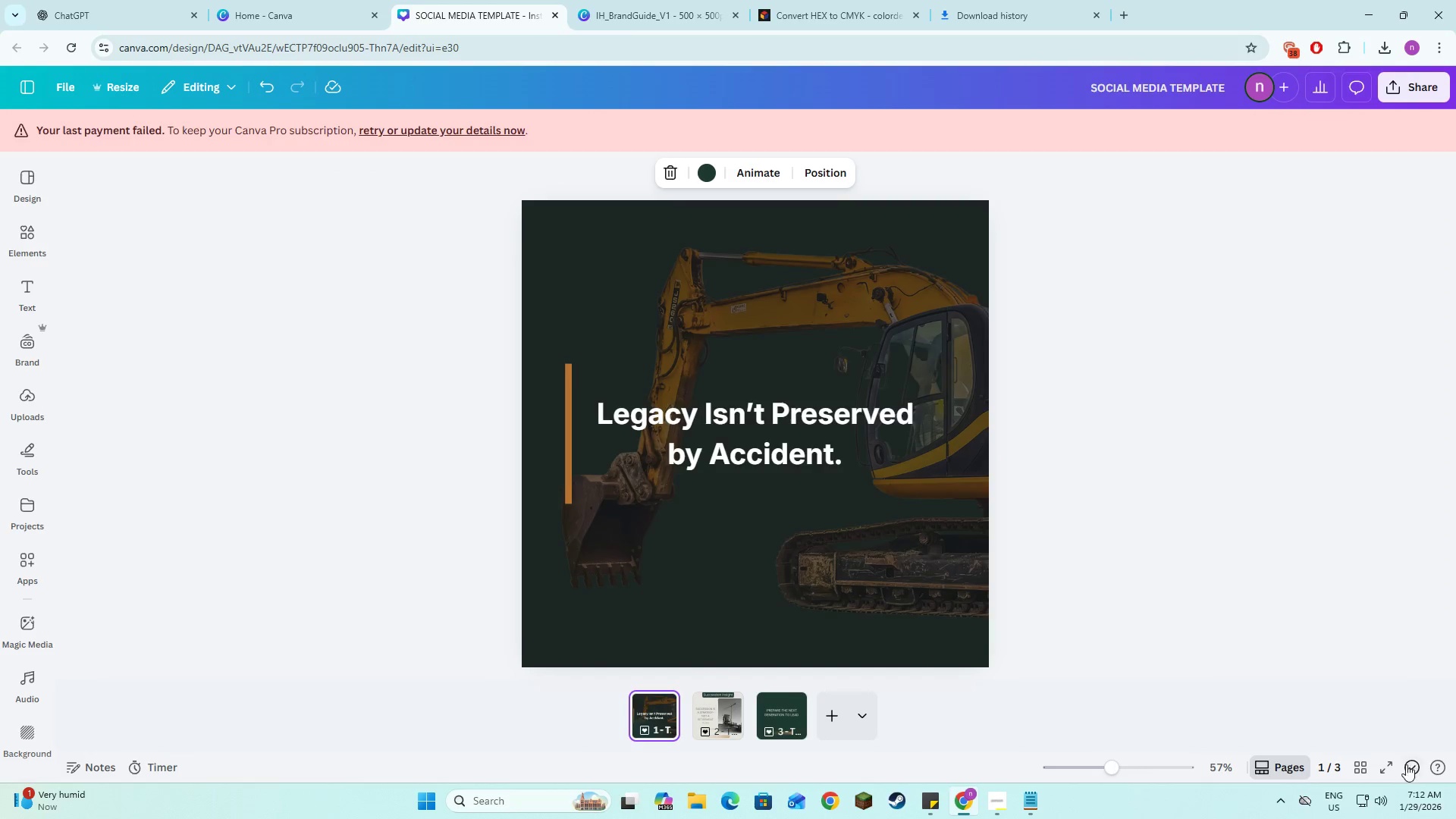 
left_click([1391, 764])
 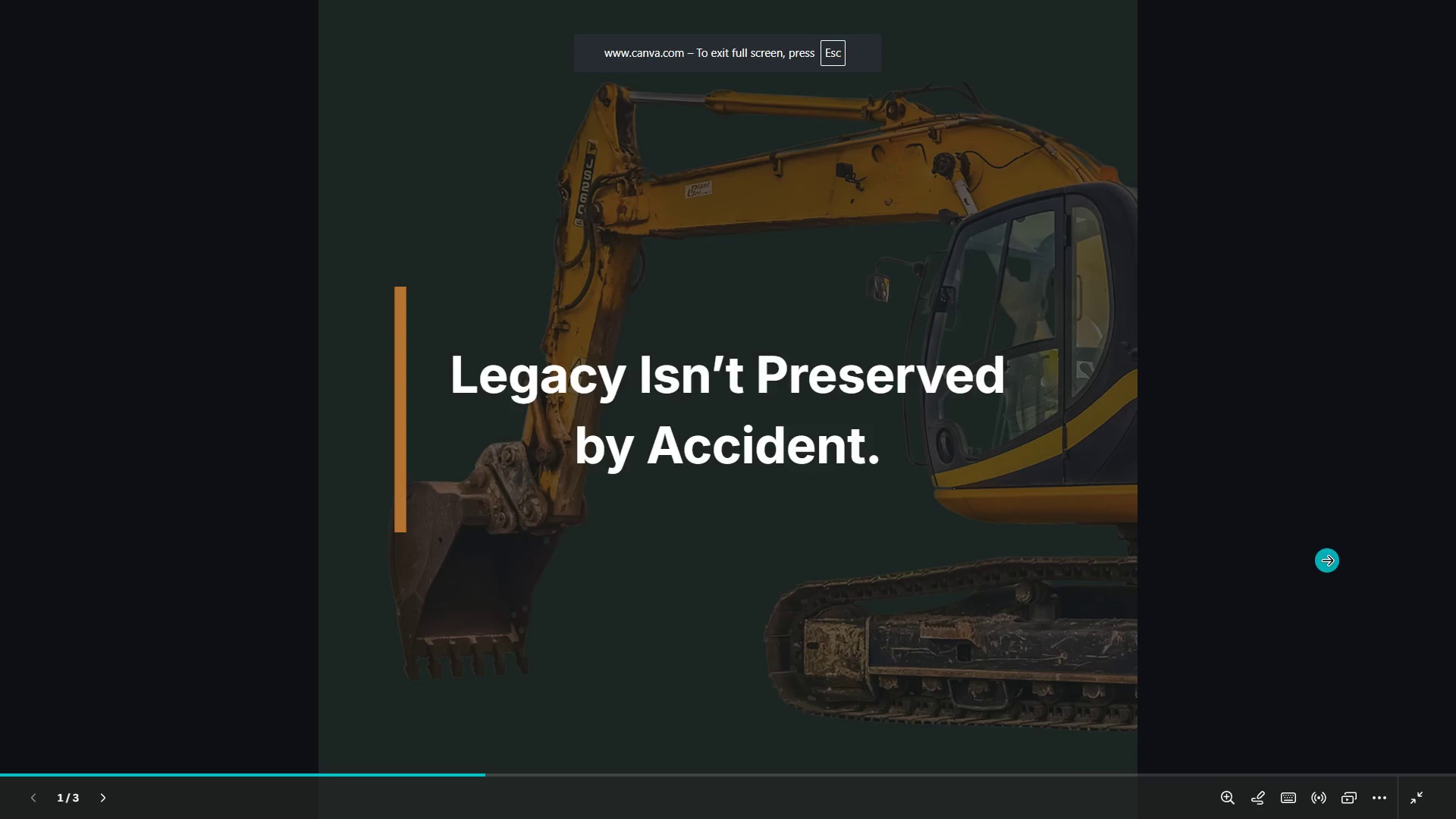 
left_click([1327, 560])
 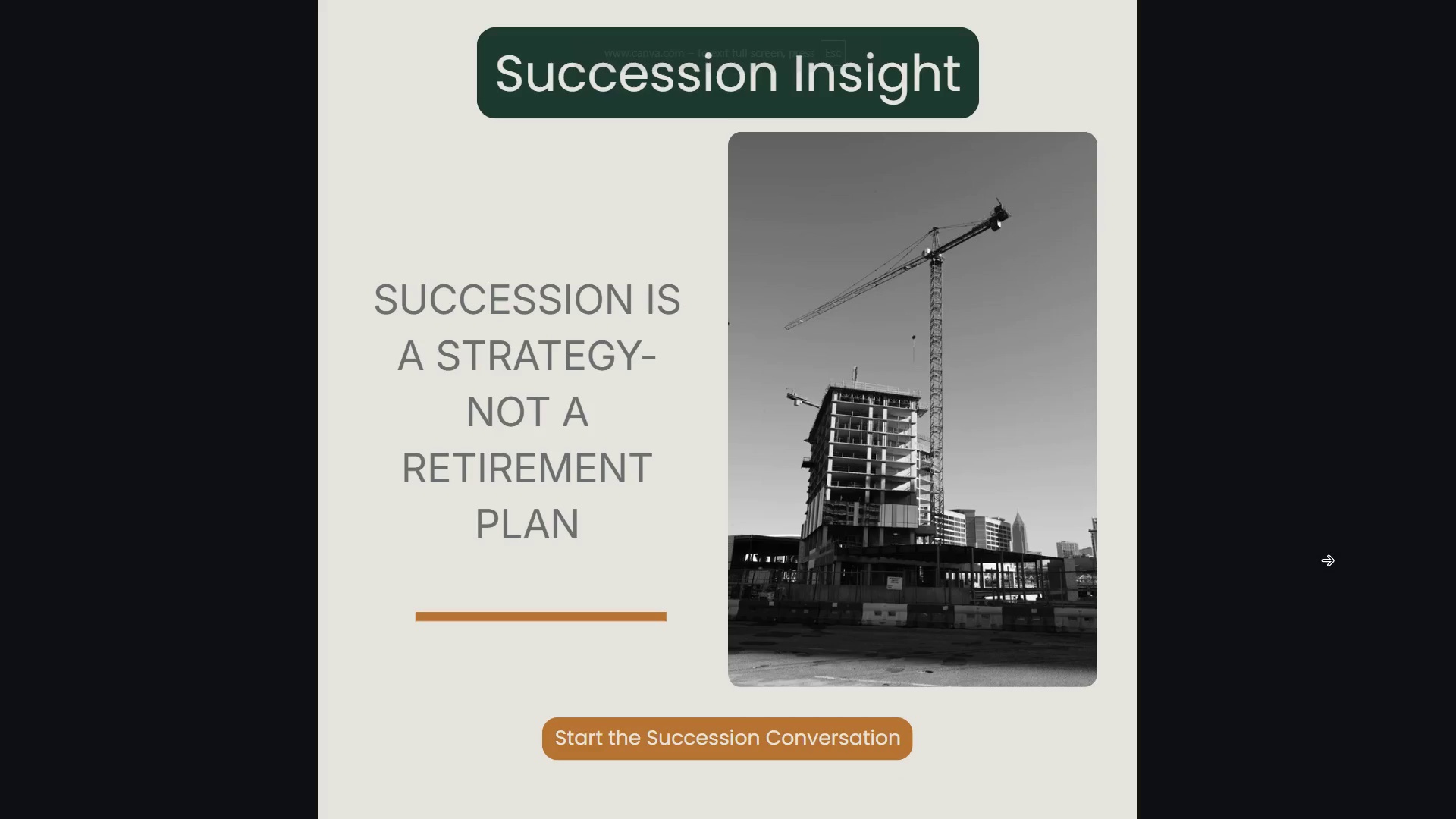 
left_click([1327, 560])
 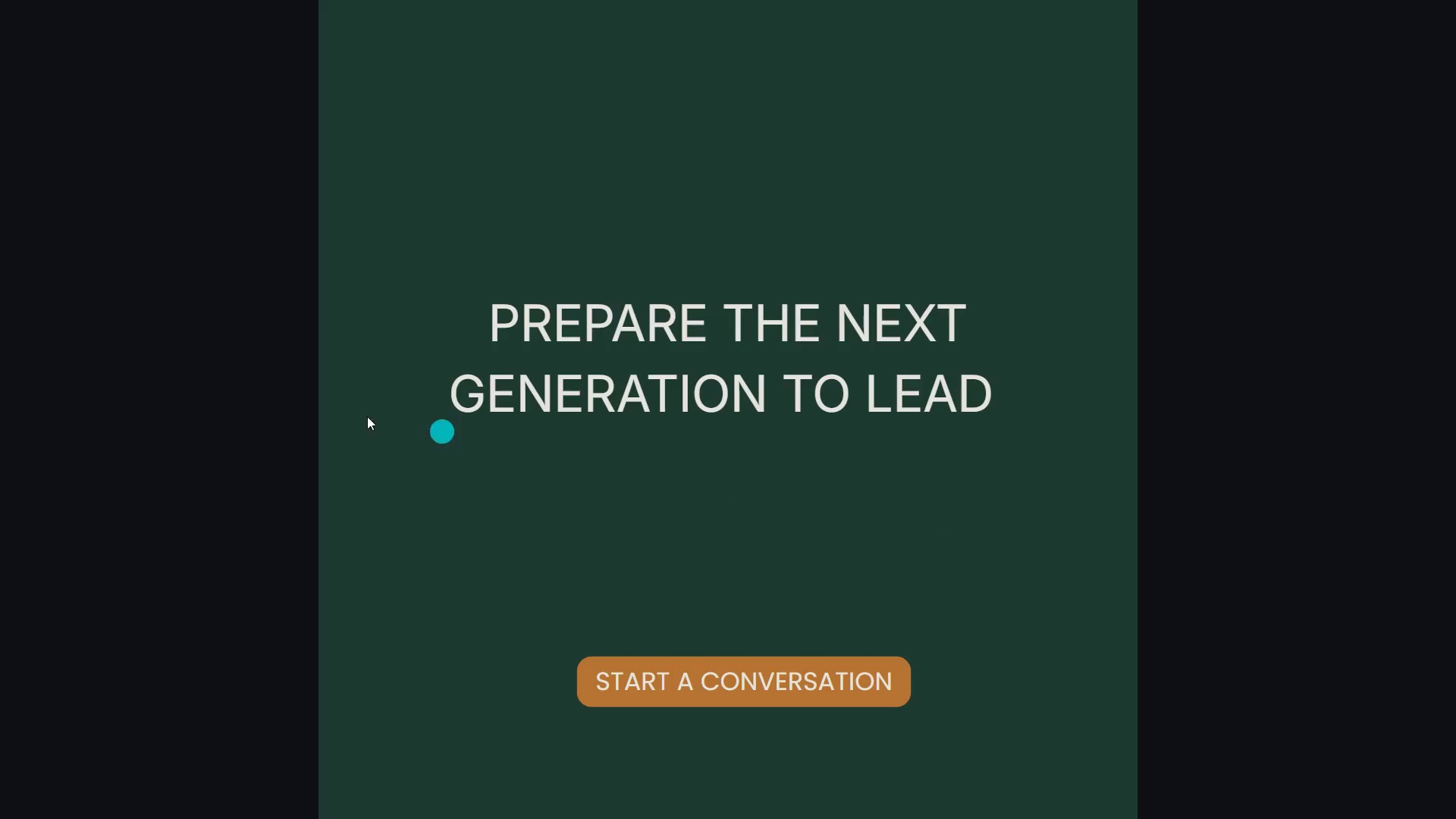 
left_click([219, 416])
 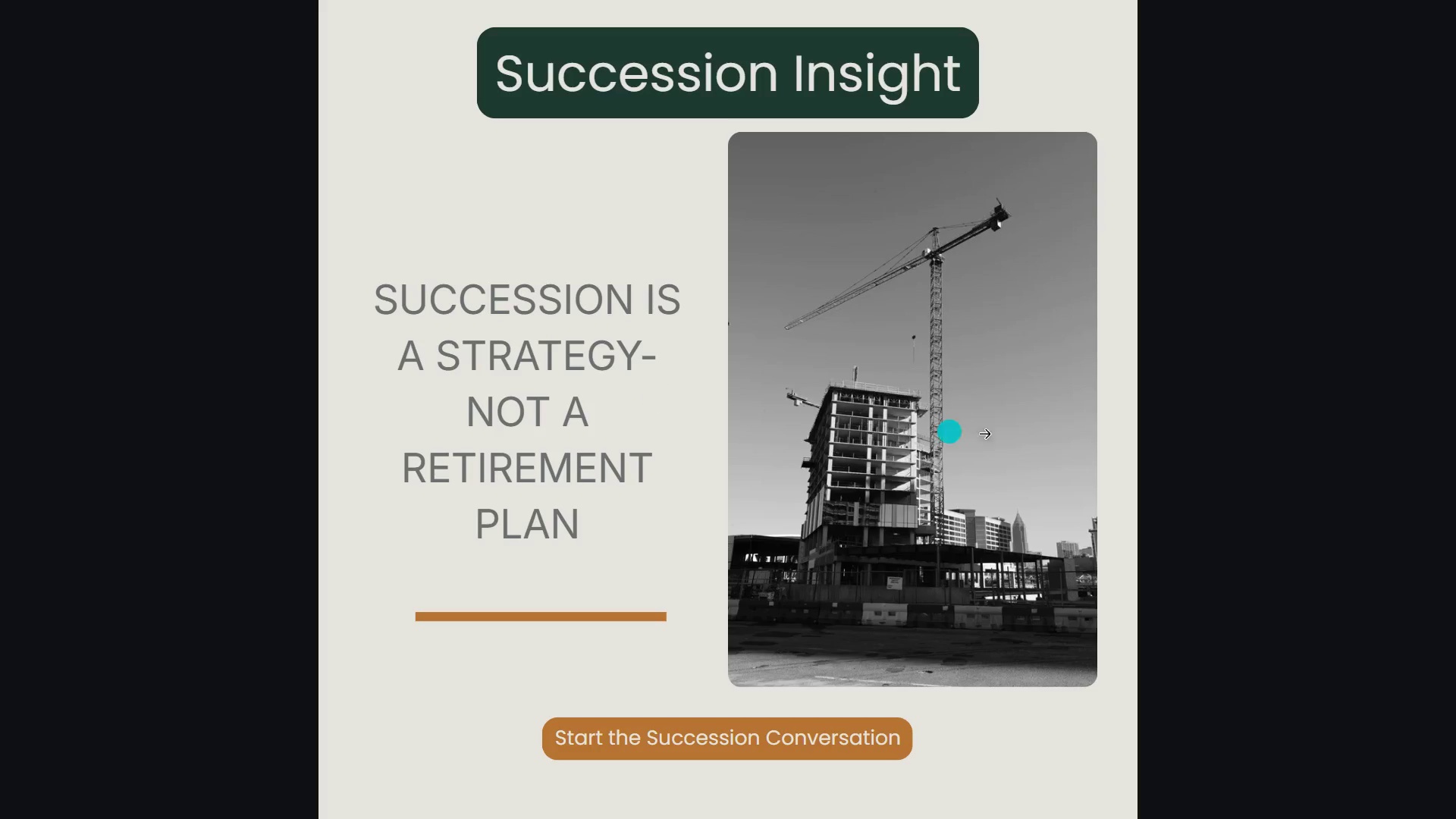 
left_click([1265, 434])
 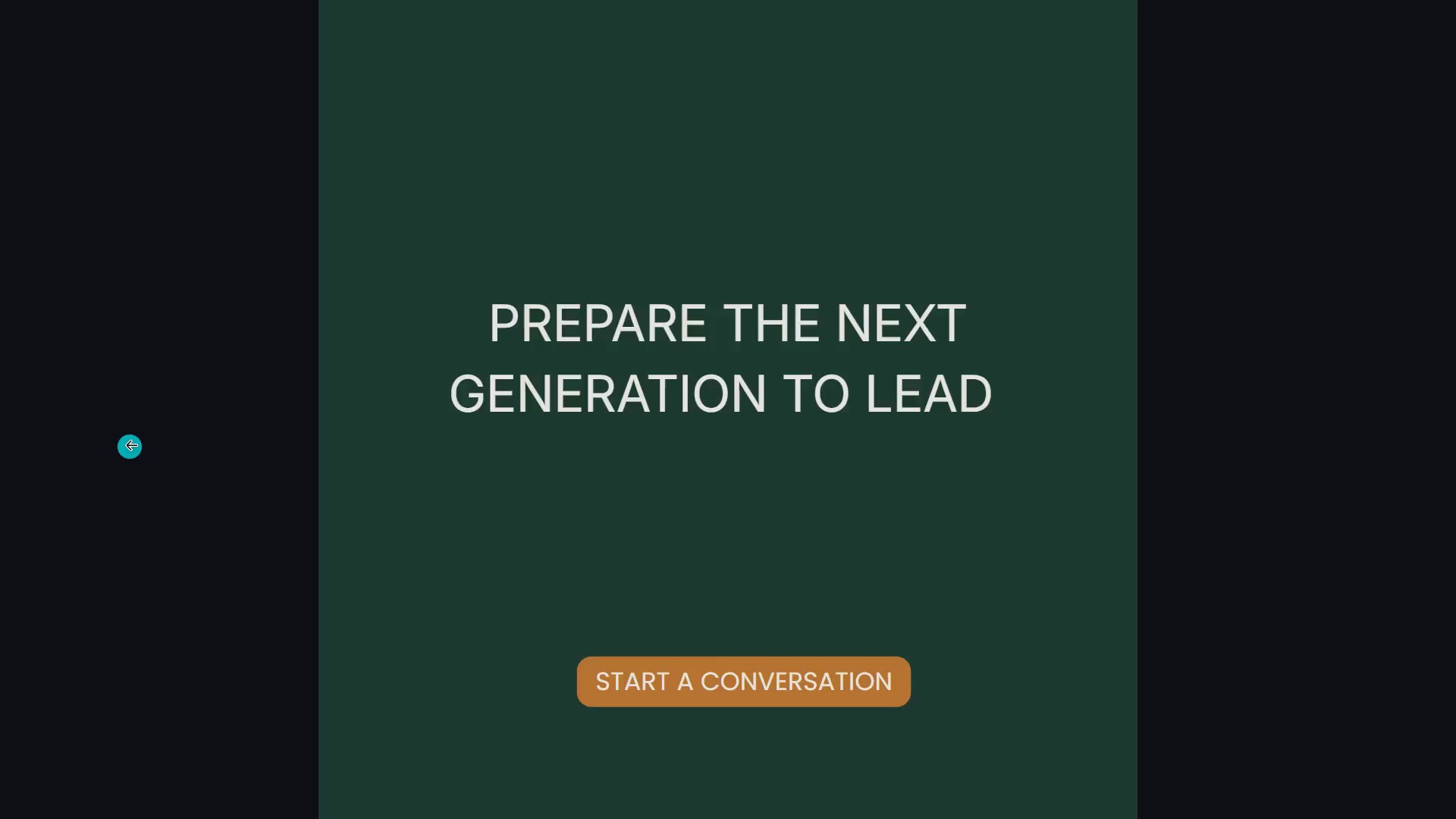 
double_click([134, 444])
 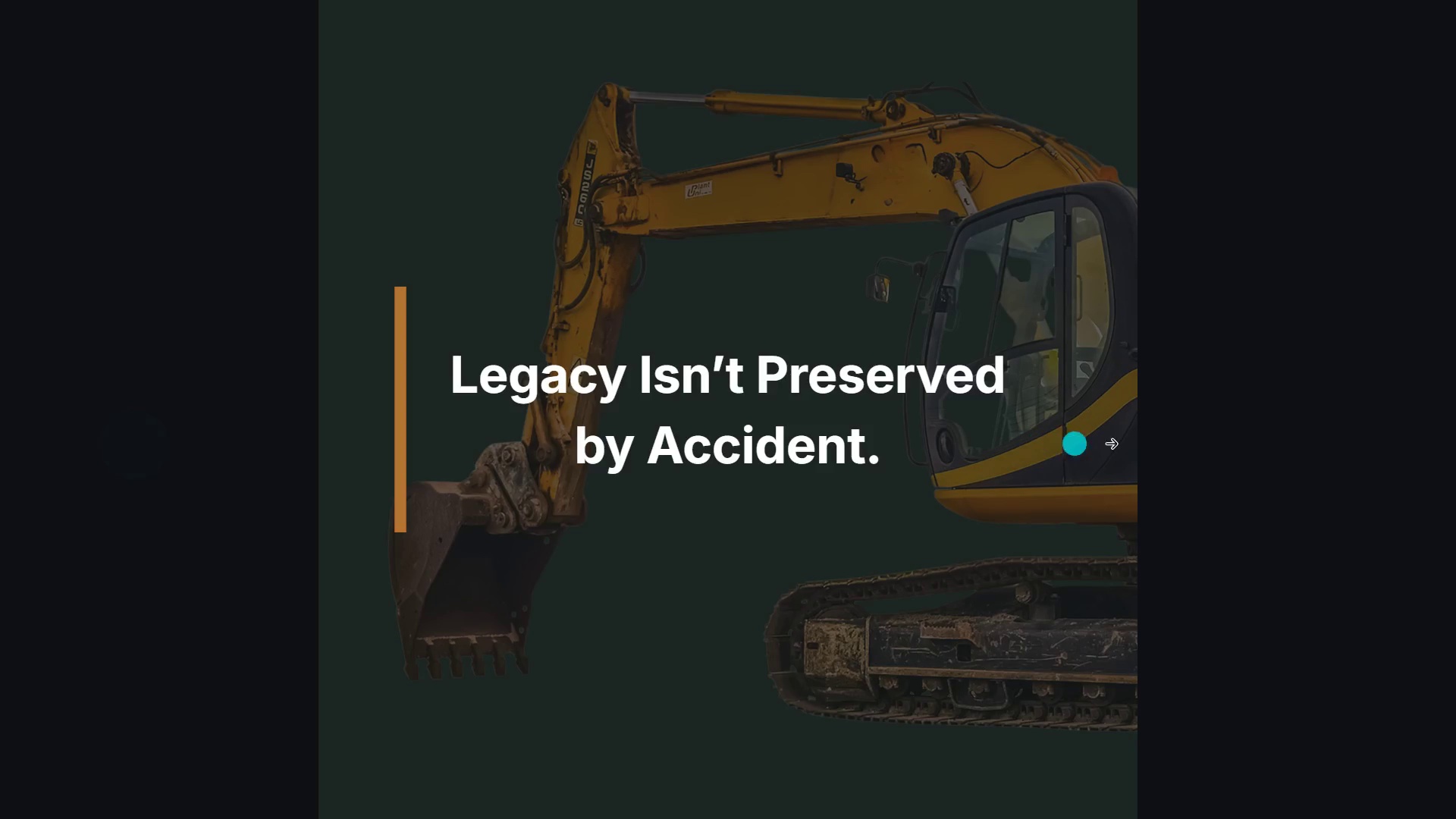 
left_click([1248, 437])
 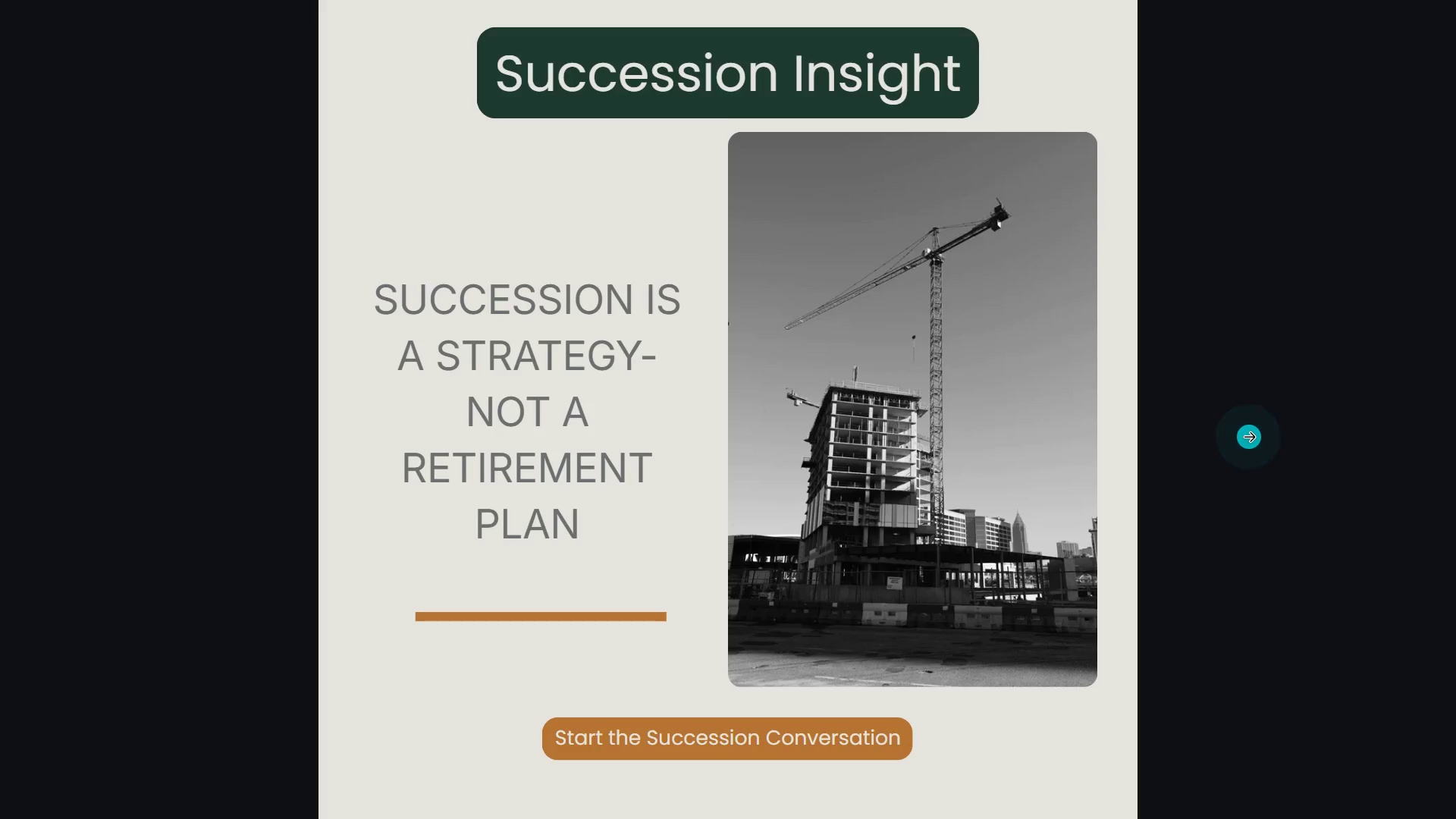 
left_click([1249, 437])
 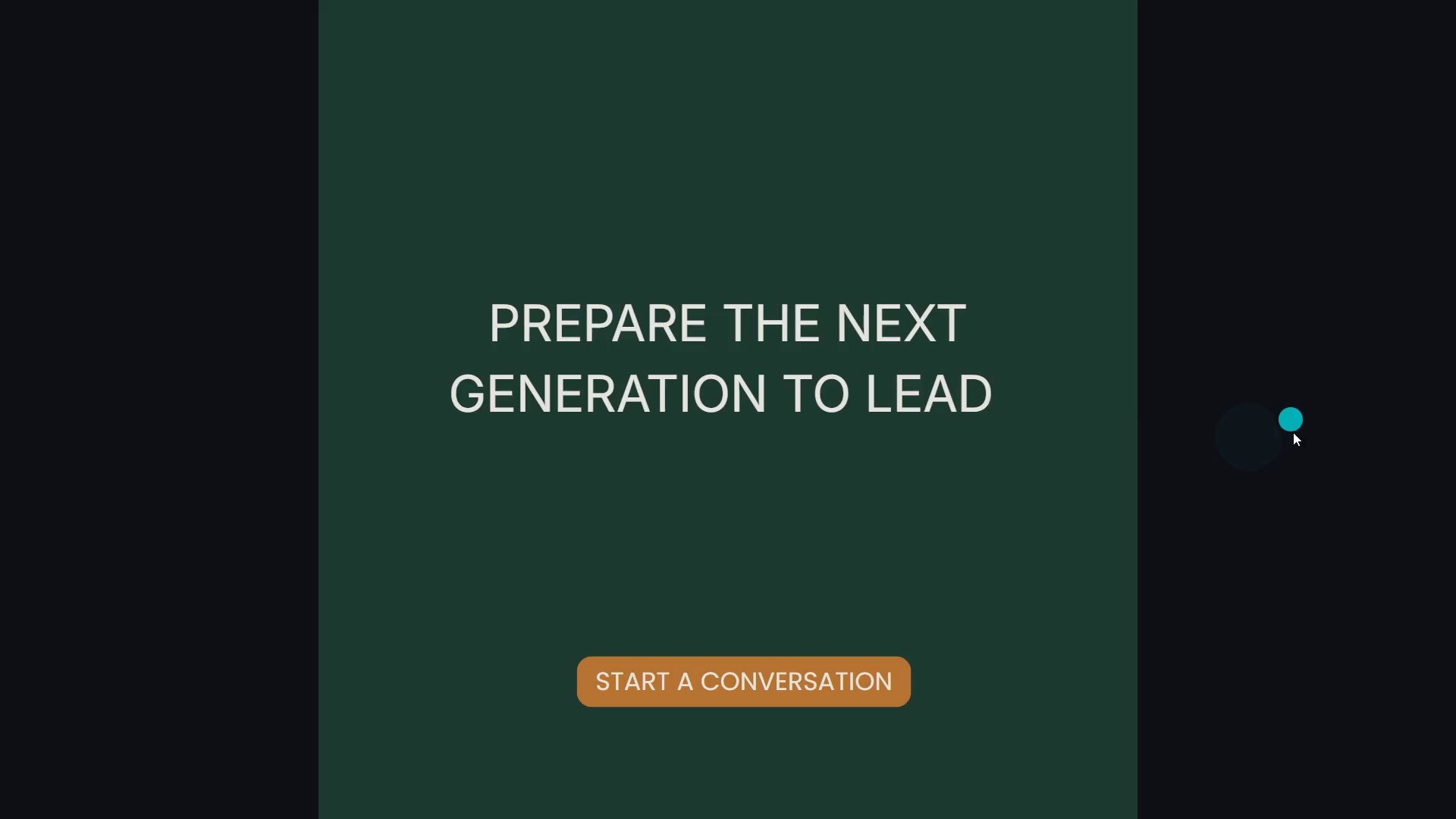 
left_click([1297, 463])
 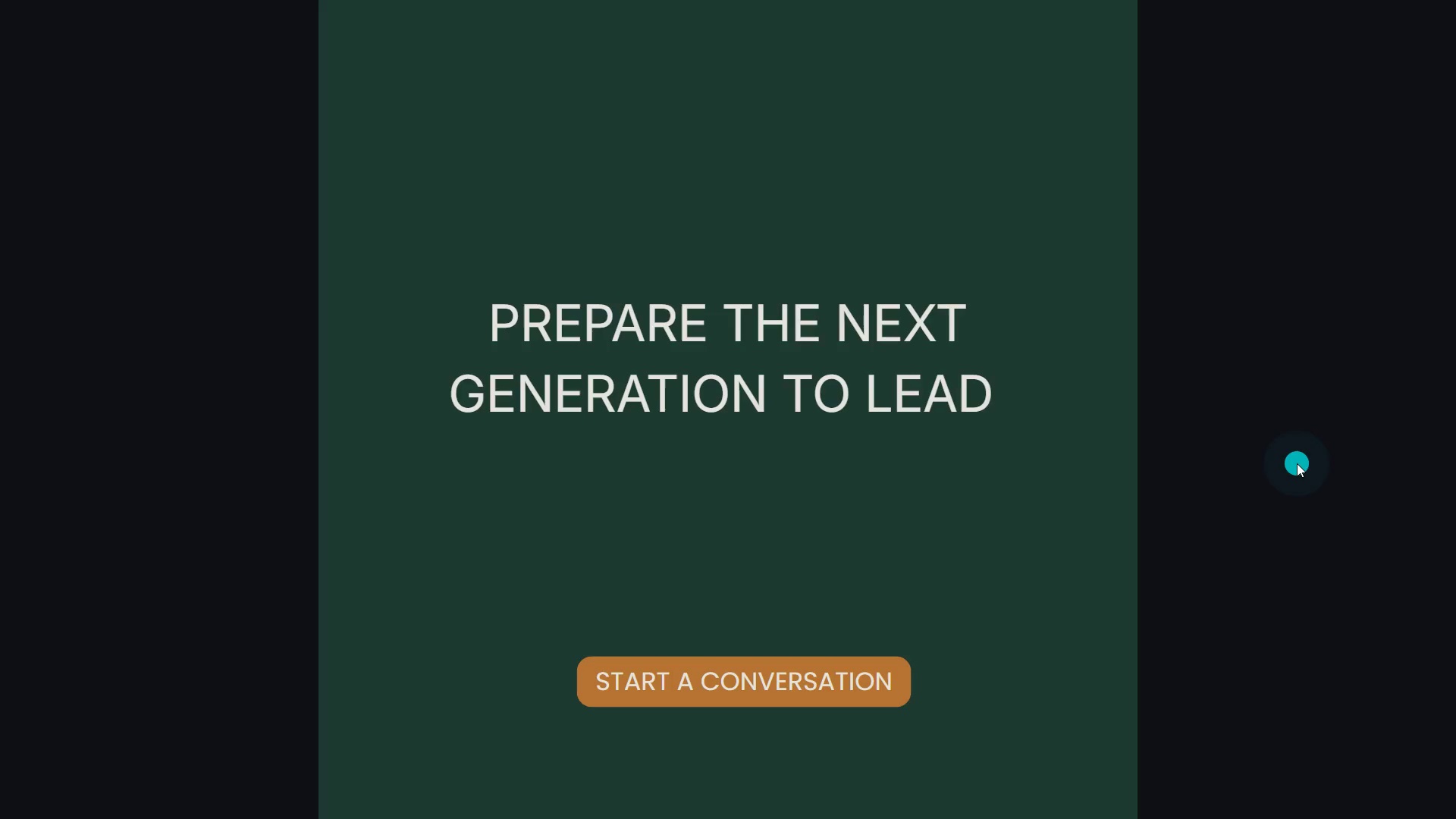 